 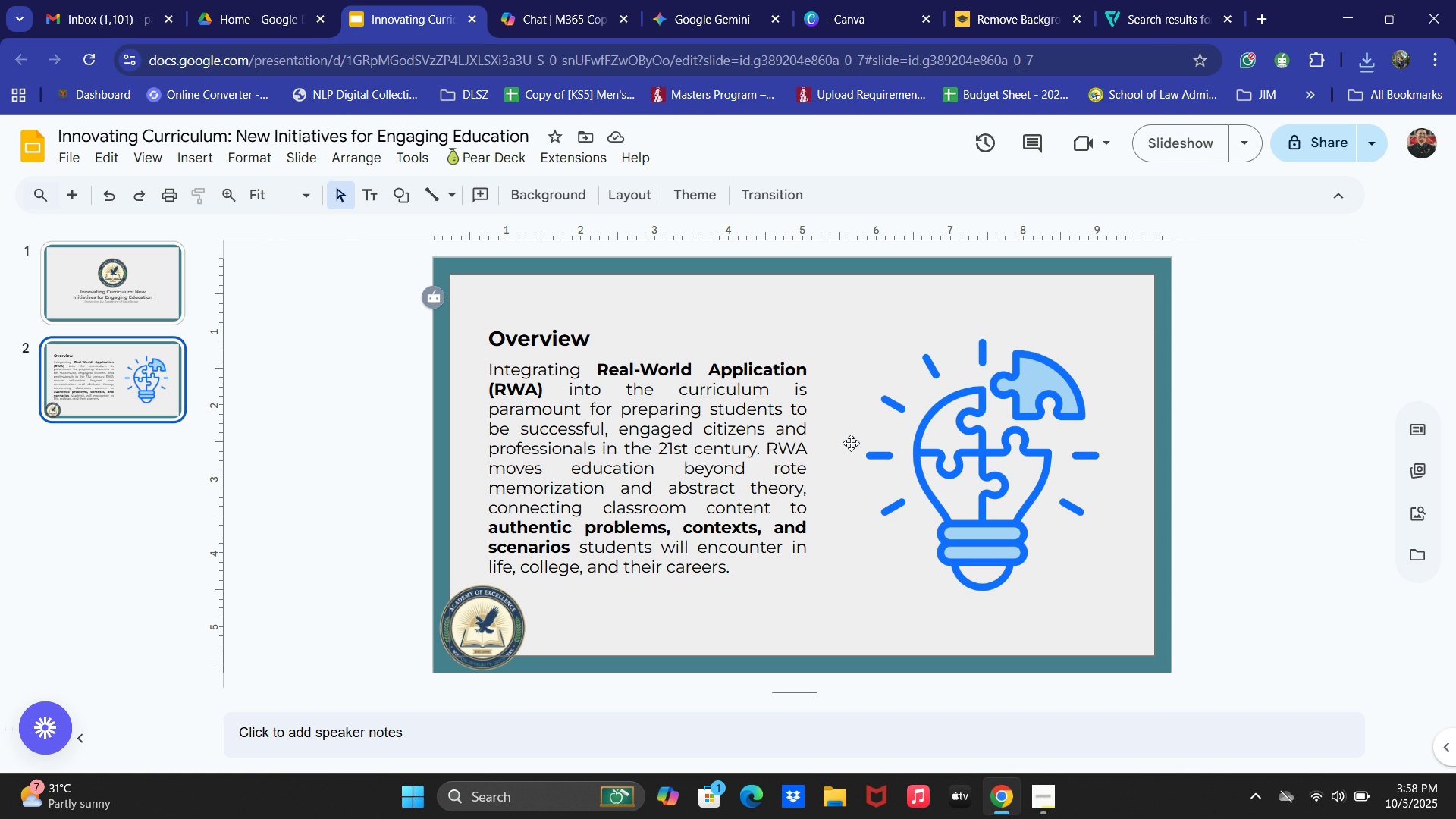 
left_click([935, 447])
 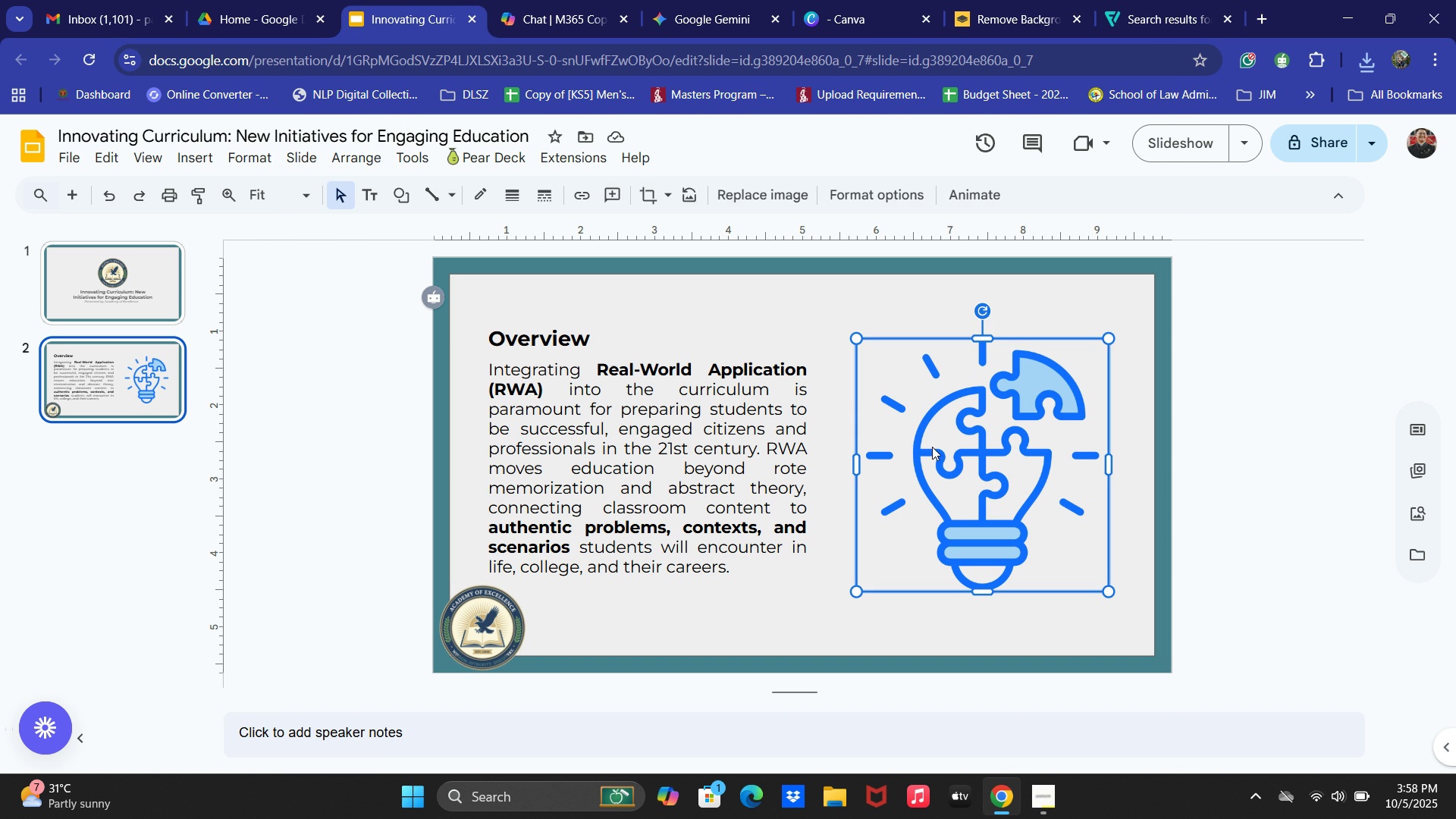 
key(Backspace)
 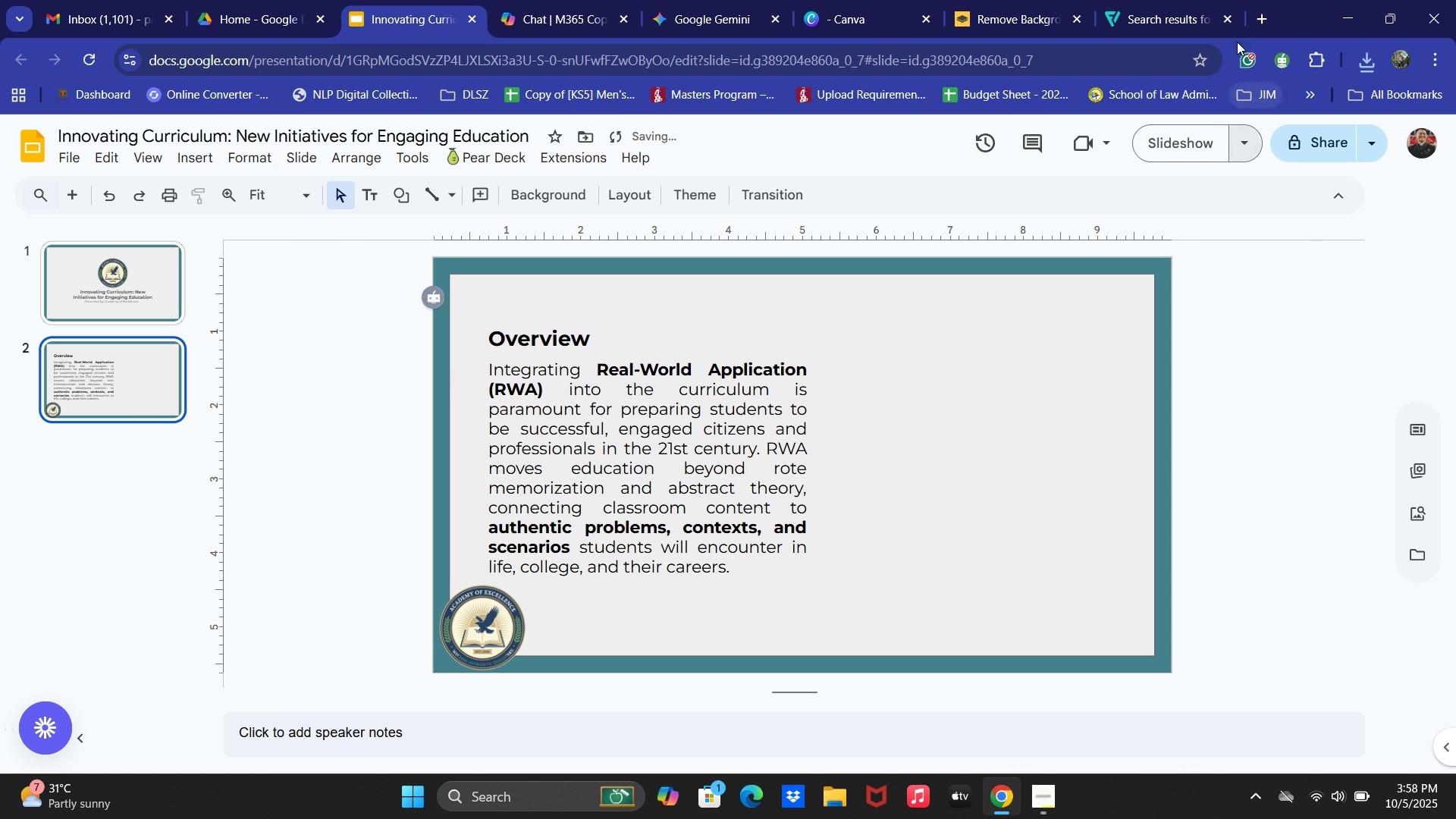 
left_click([1185, 0])
 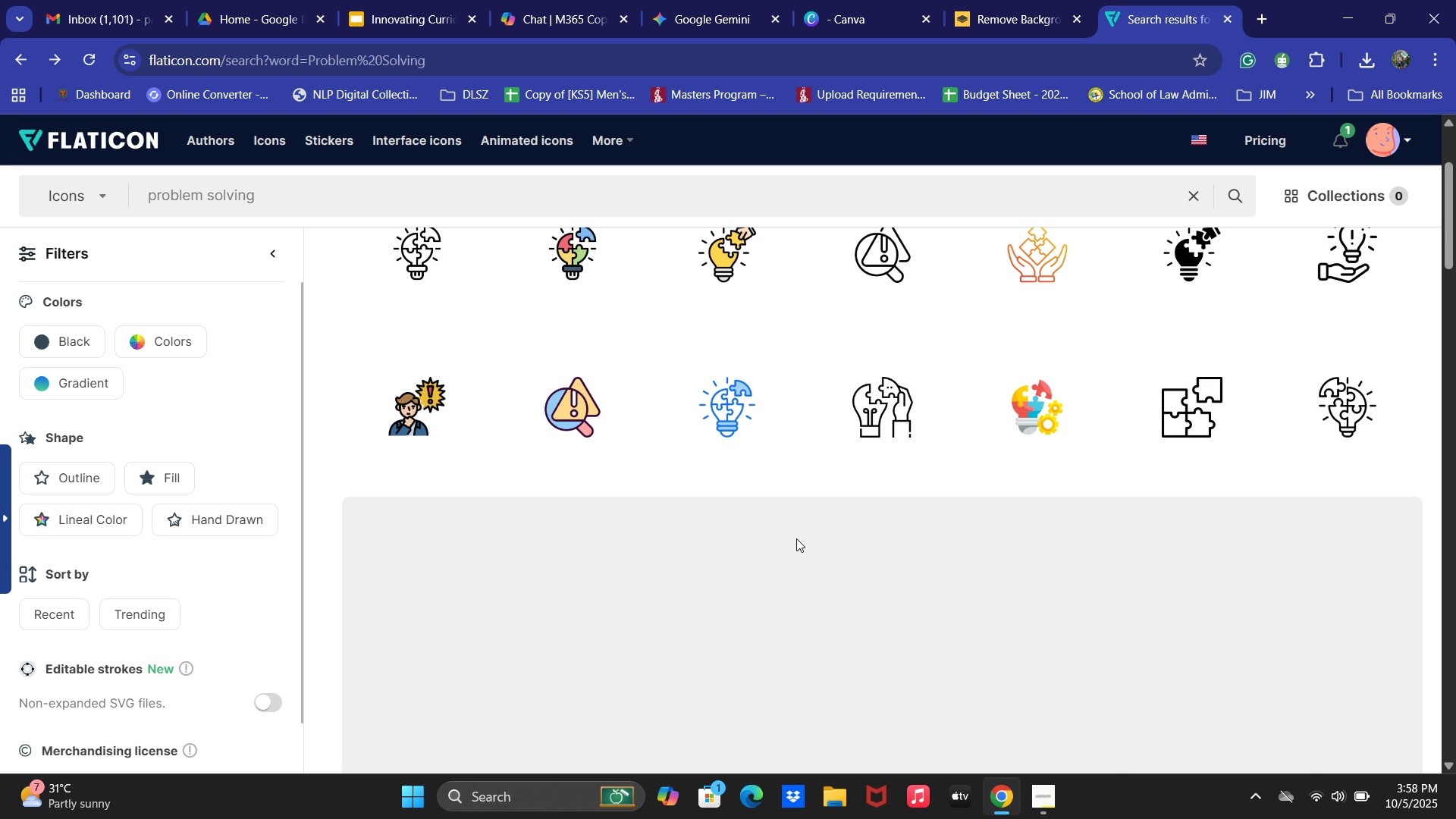 
wait(7.17)
 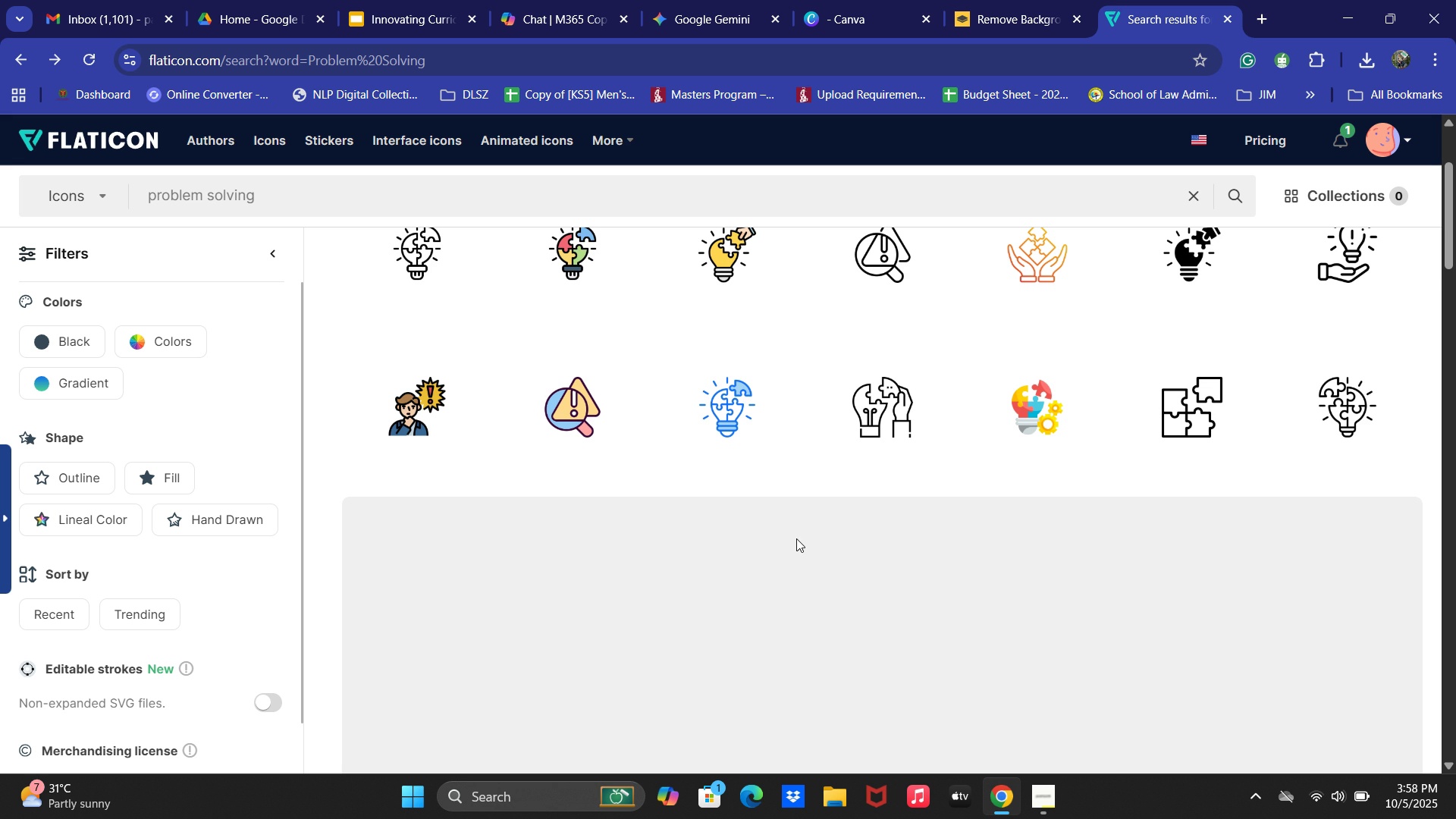 
scroll: coordinate [907, 501], scroll_direction: up, amount: 3.0
 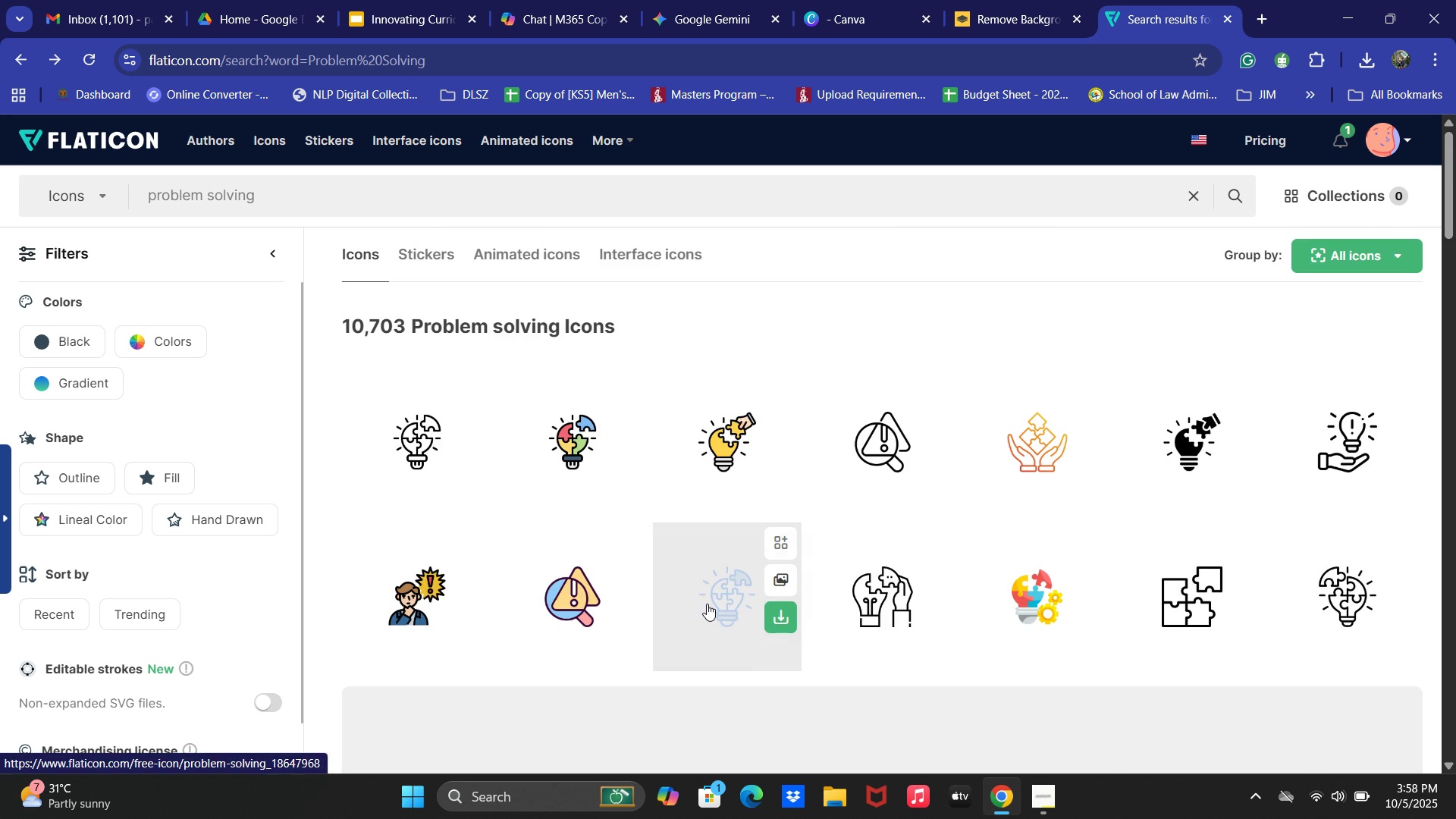 
left_click([701, 605])
 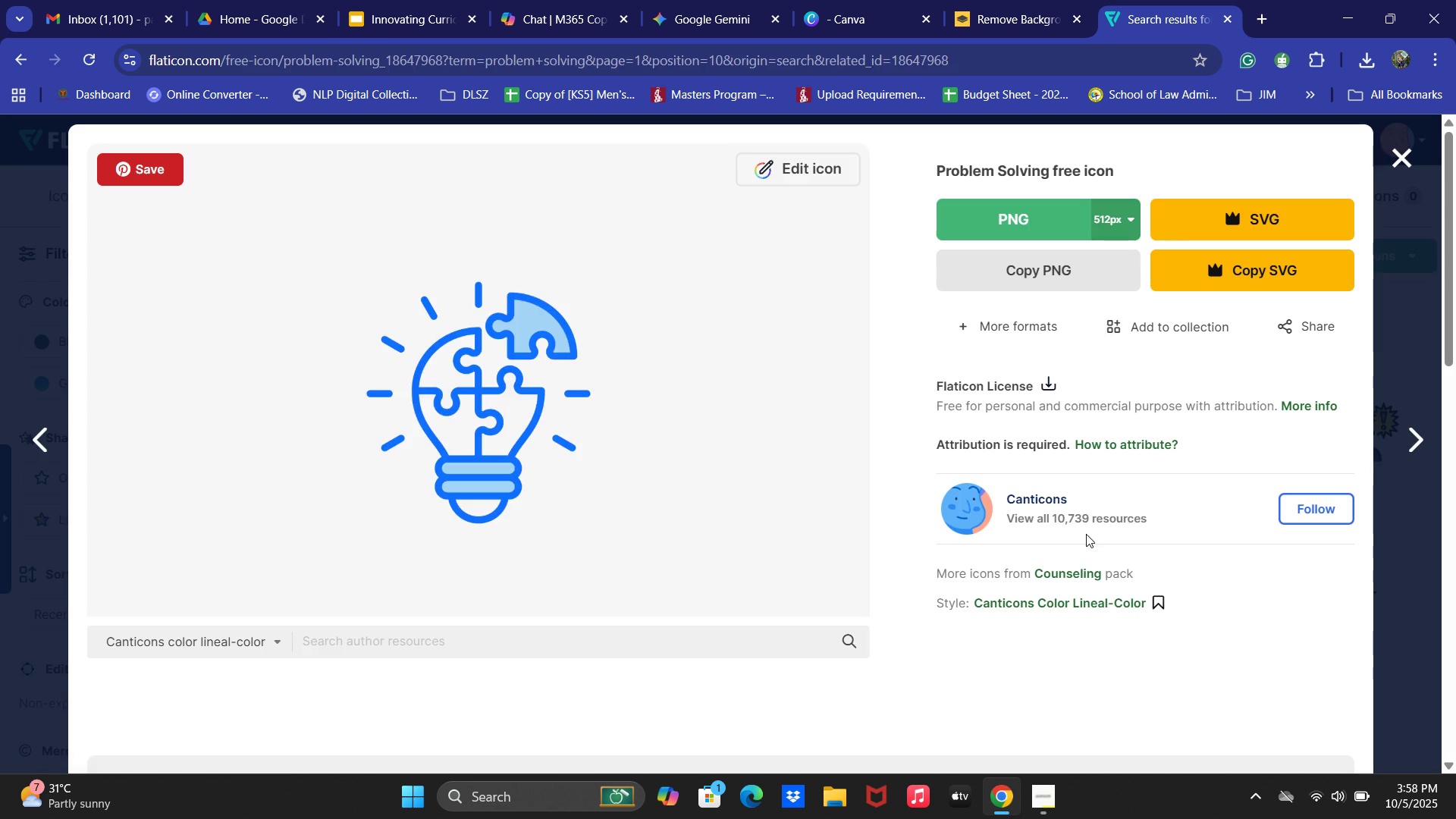 
key(Alt+AltLeft)
 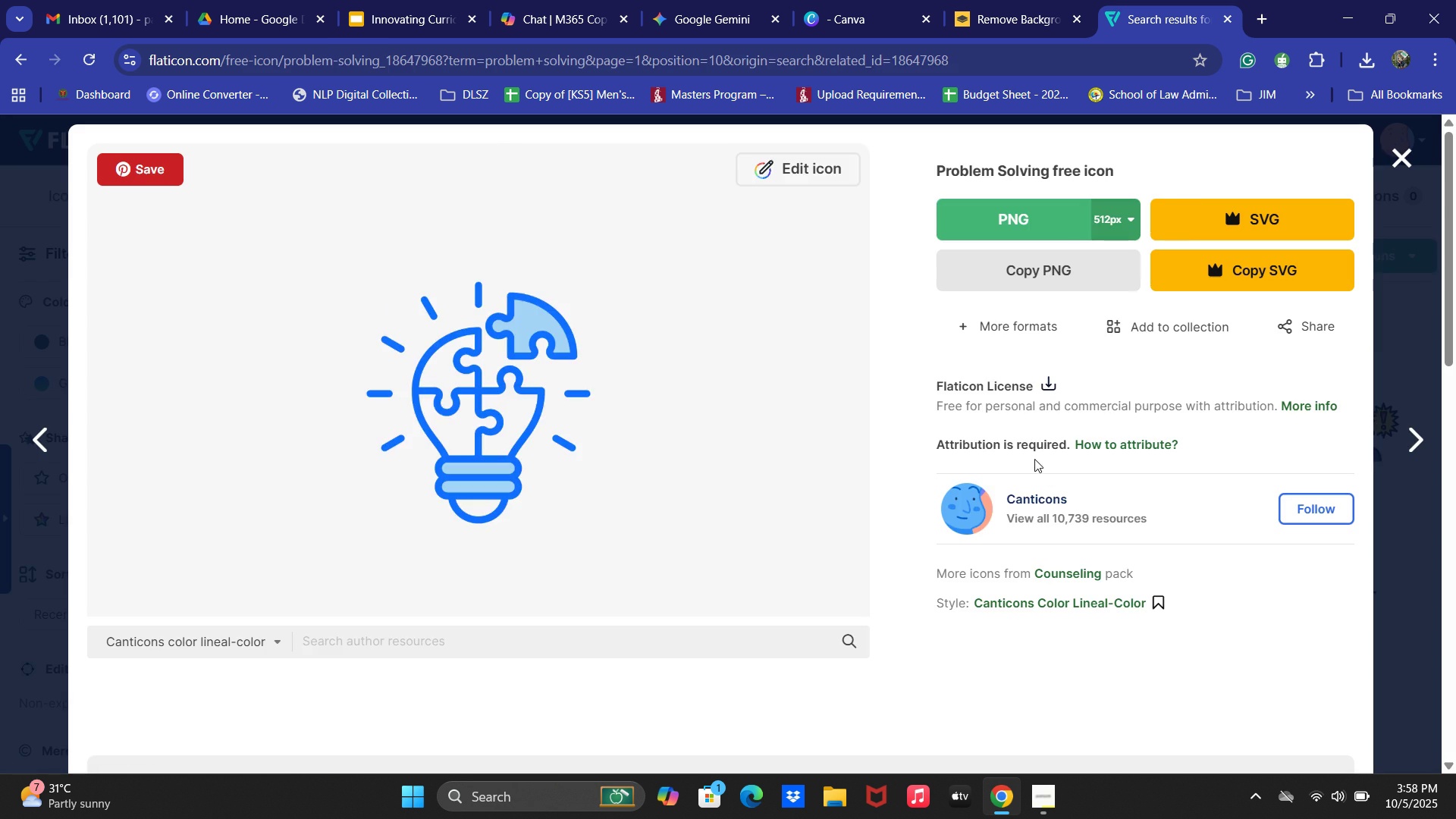 
key(Alt+Tab)